 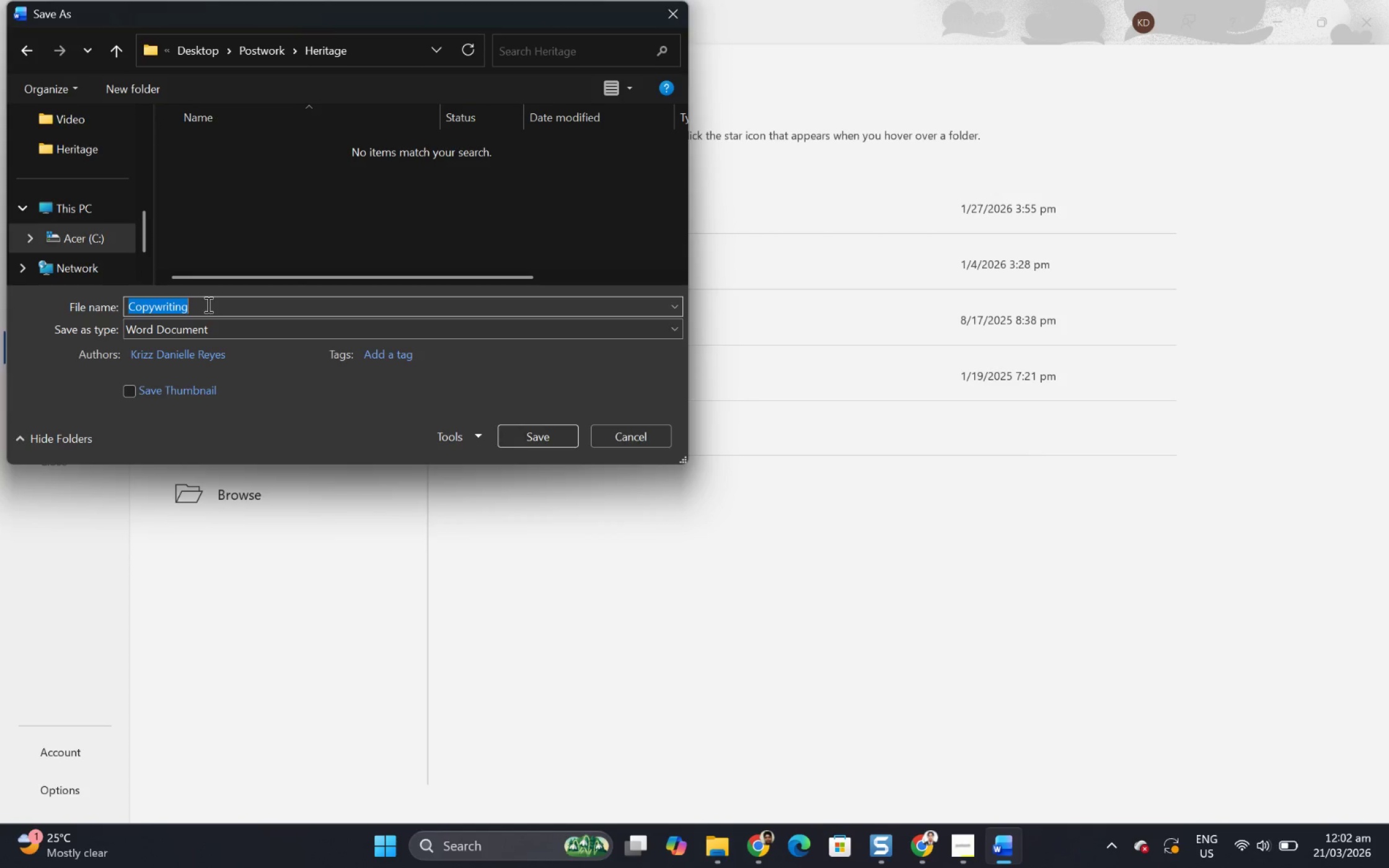 
key(Control+V)
 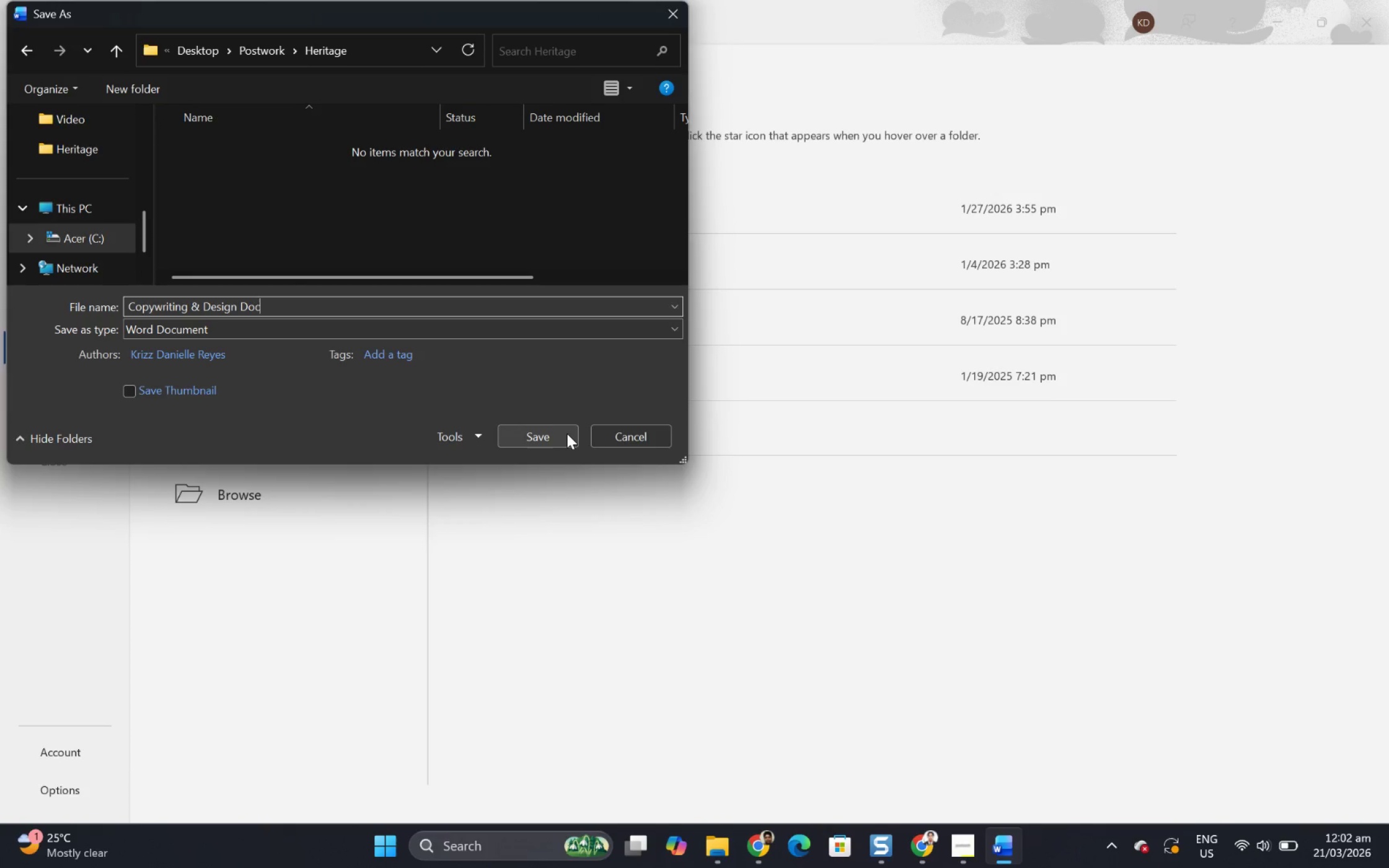 
left_click([567, 433])
 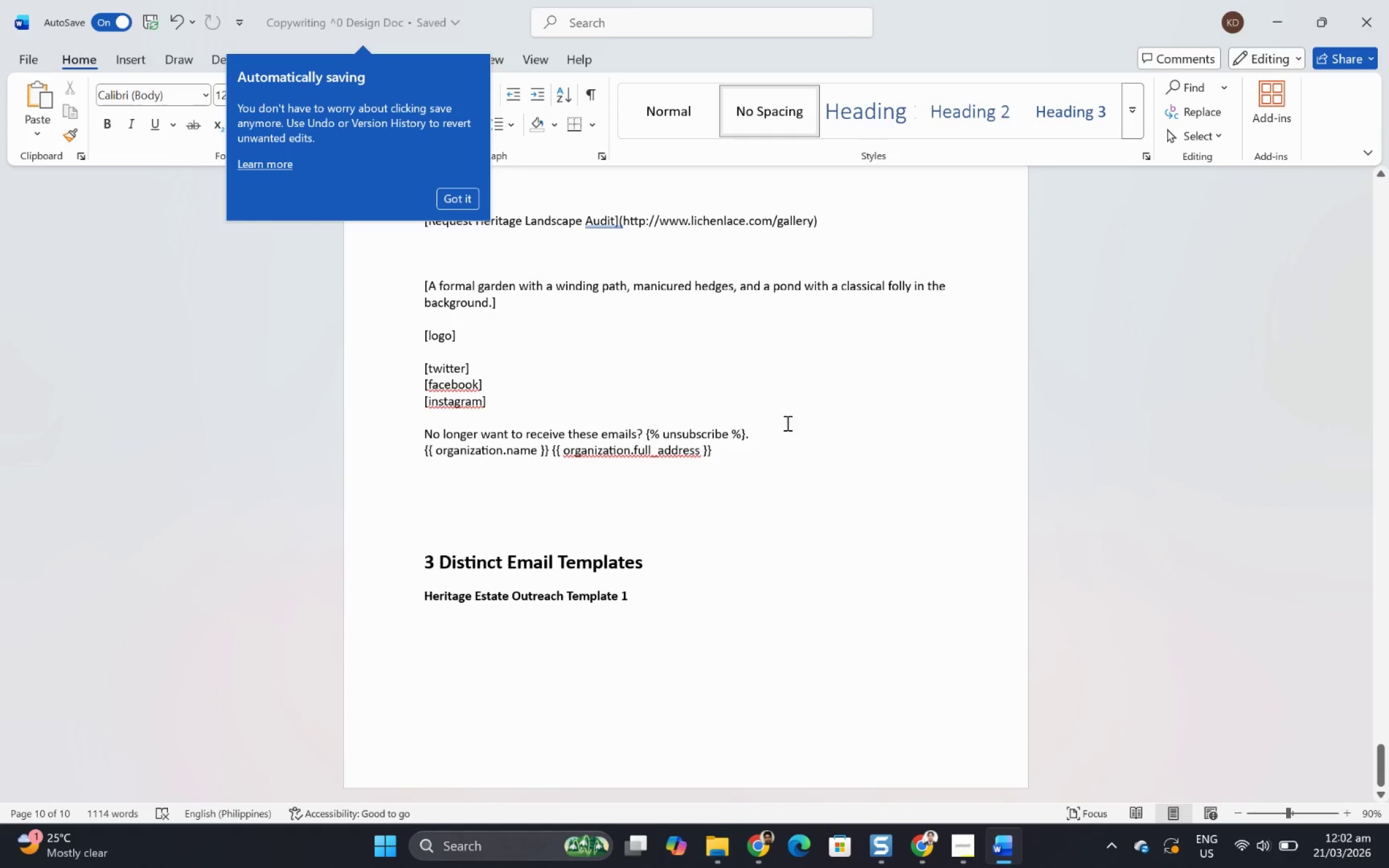 
wait(7.67)
 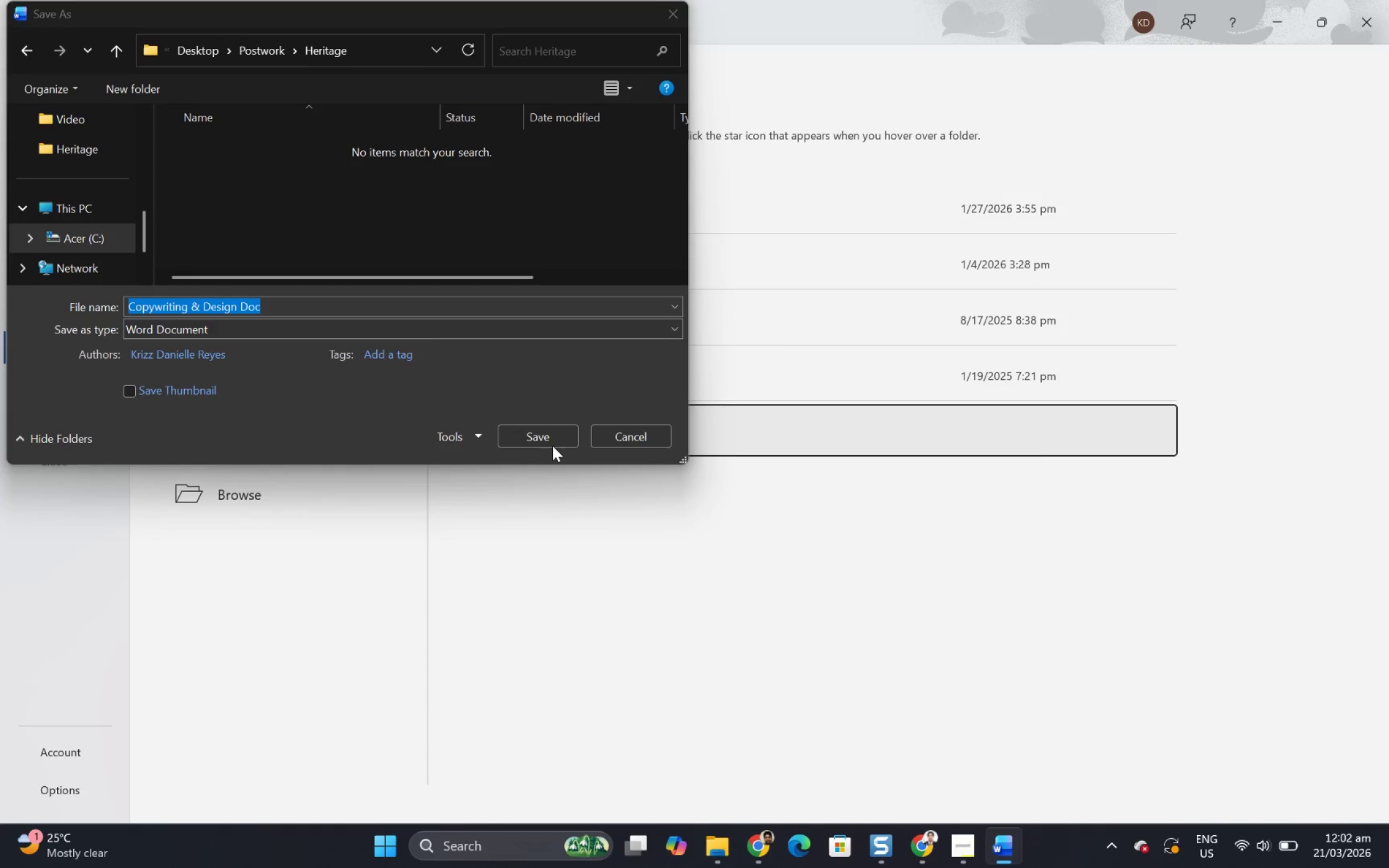 
left_click([463, 200])
 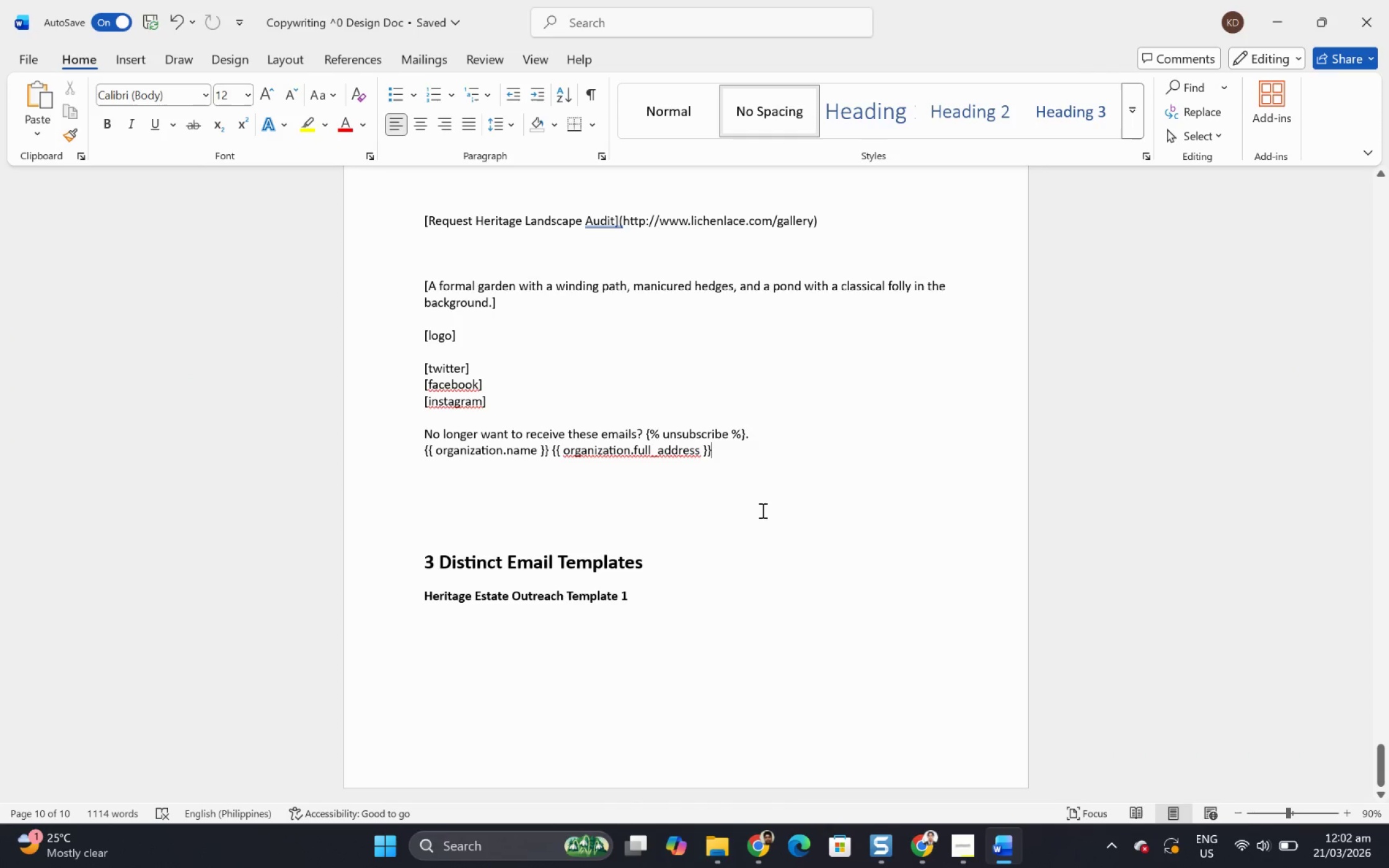 
left_click([773, 514])
 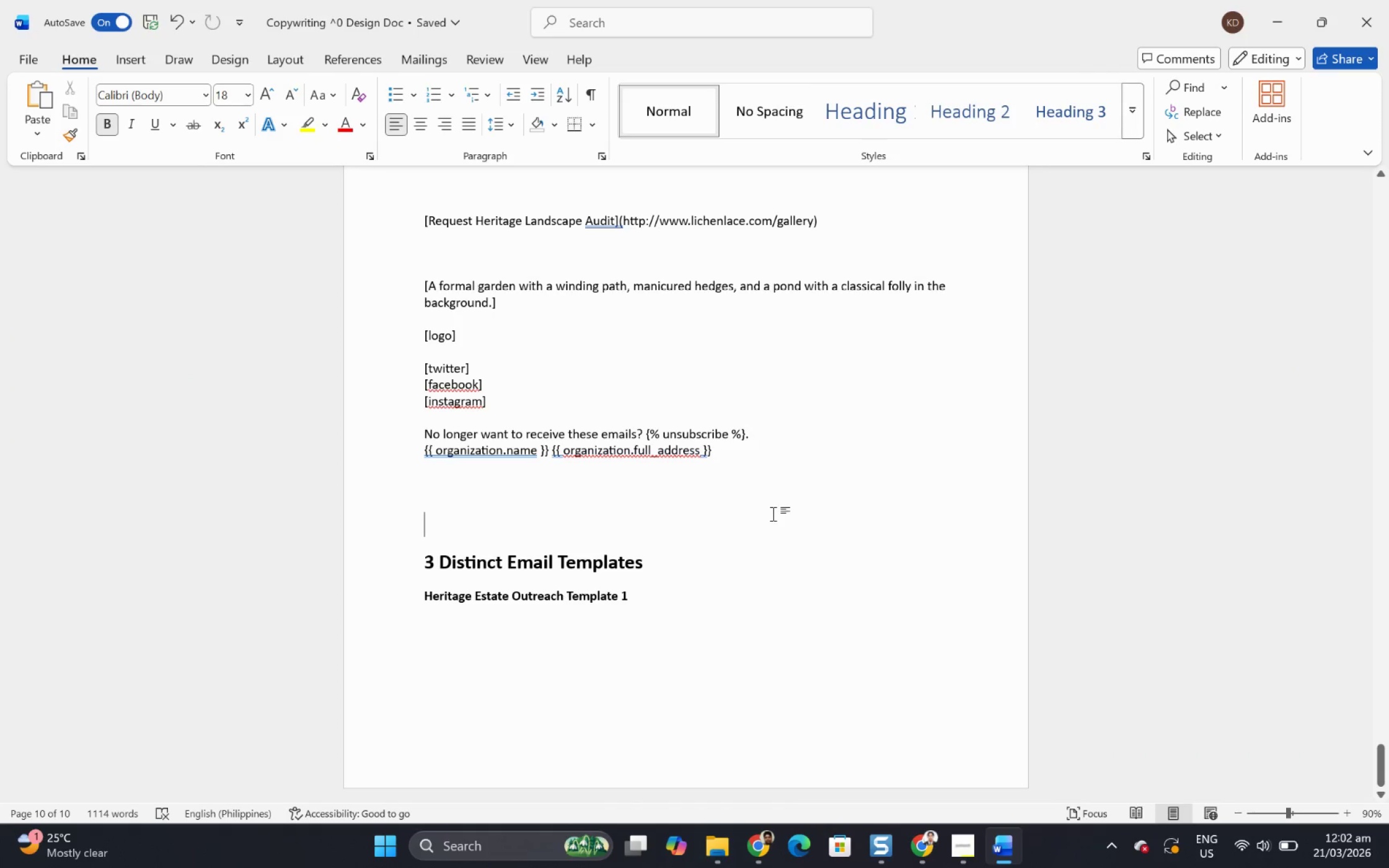 
key(Control+S)
 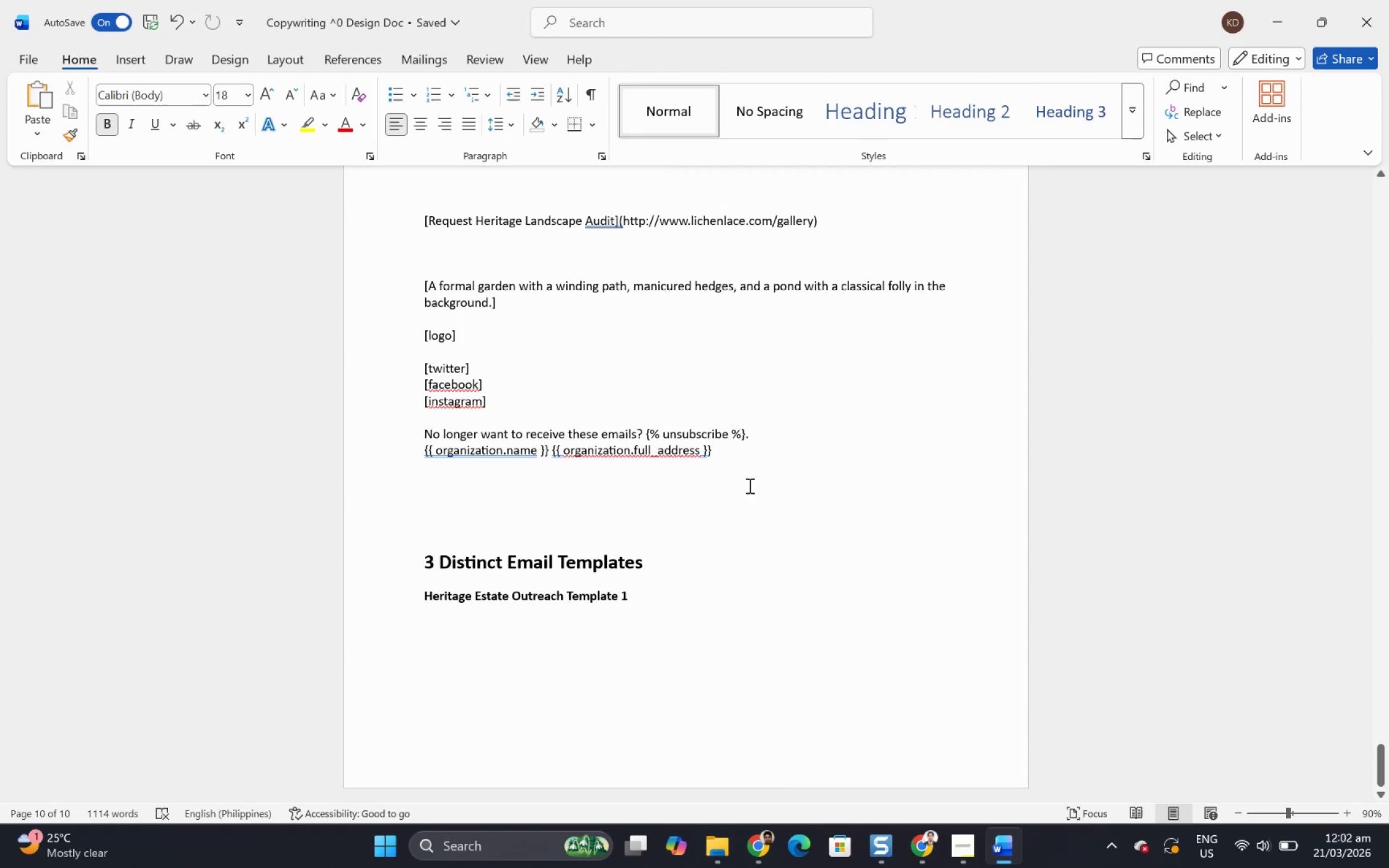 
scroll: coordinate [645, 440], scroll_direction: up, amount: 49.0
 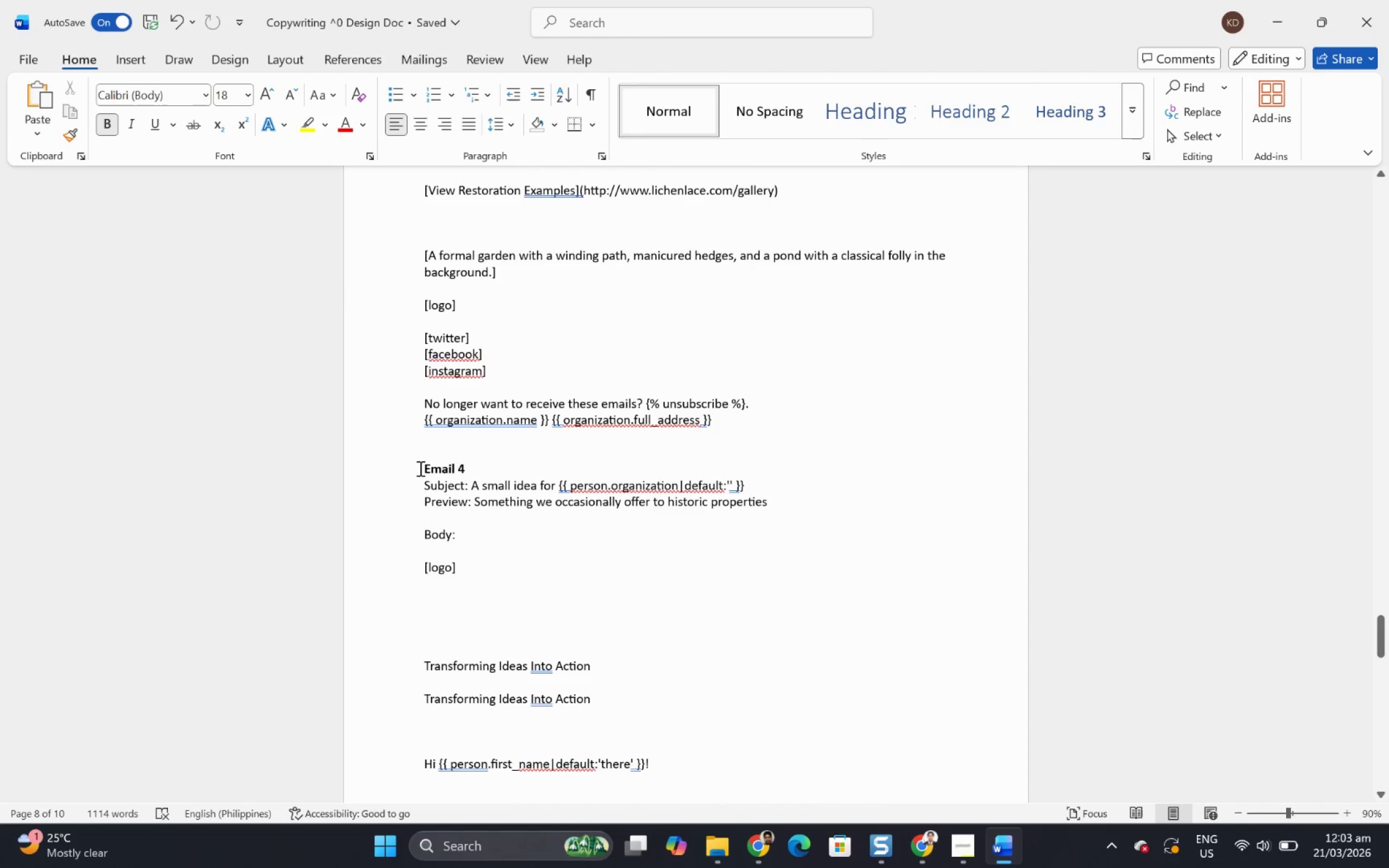 
left_click_drag(start_coordinate=[415, 468], to_coordinate=[455, 531])
 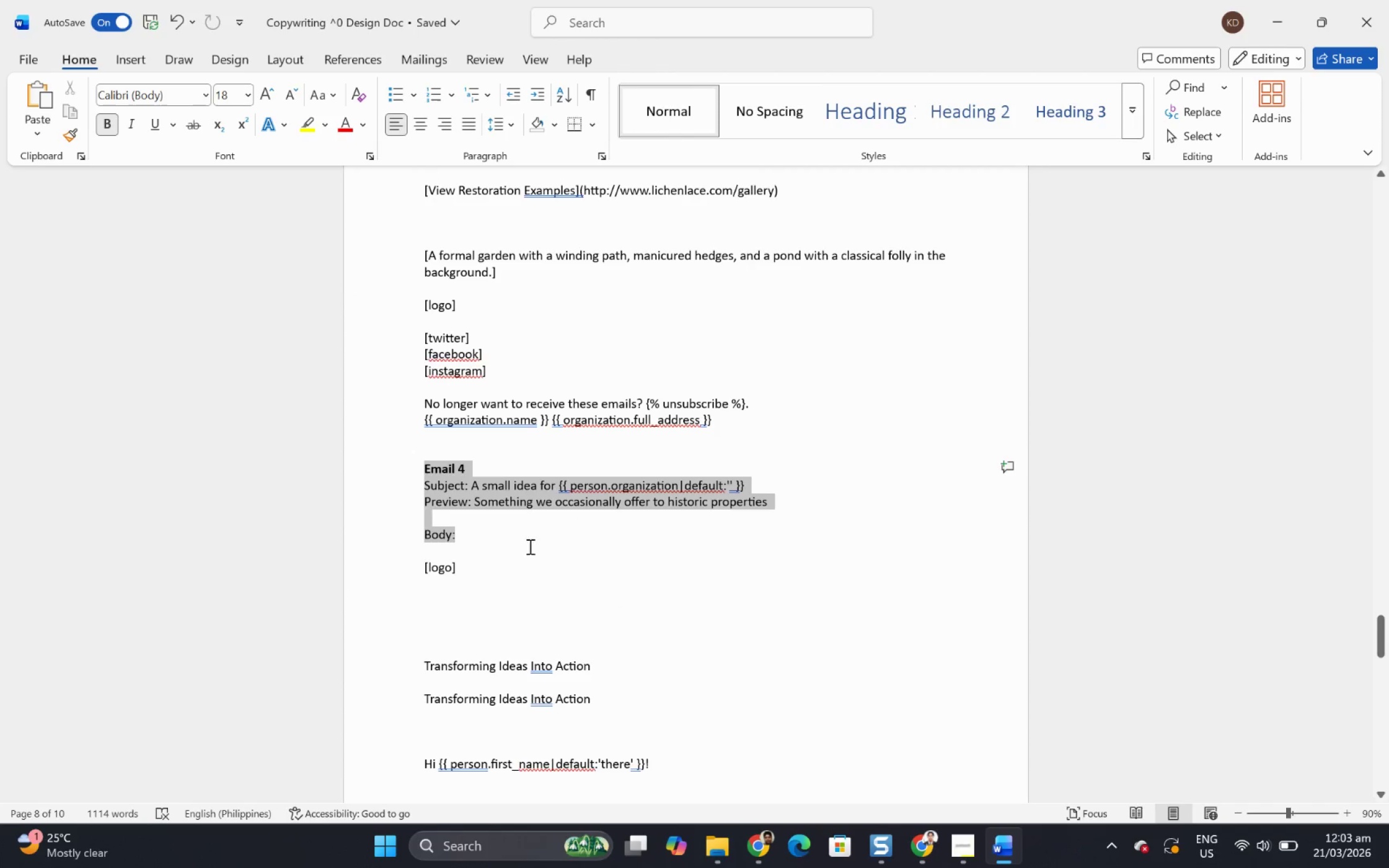 
hold_key(key=ControlLeft, duration=0.44)
 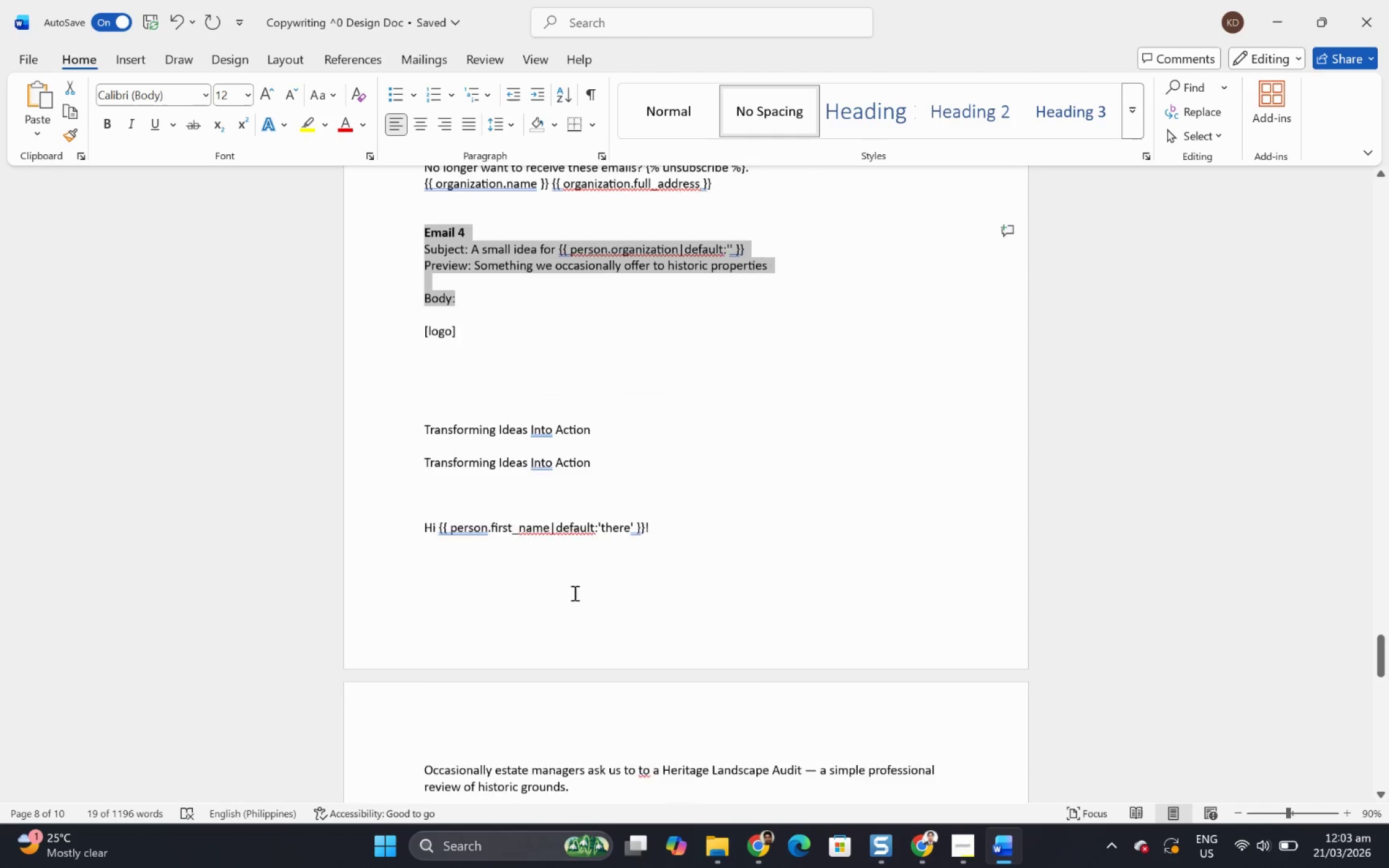 
key(C)
 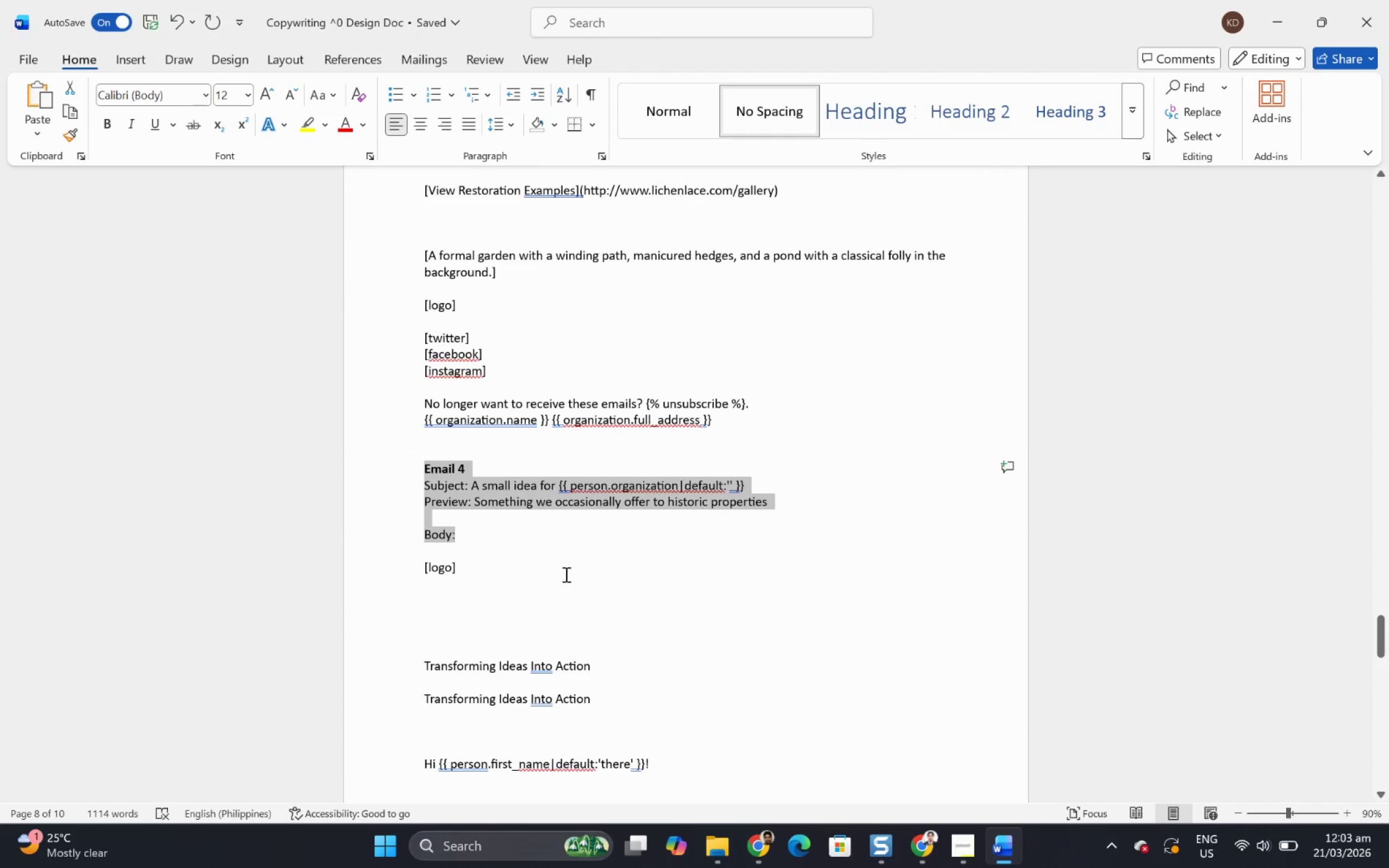 
scroll: coordinate [574, 587], scroll_direction: down, amount: 53.0
 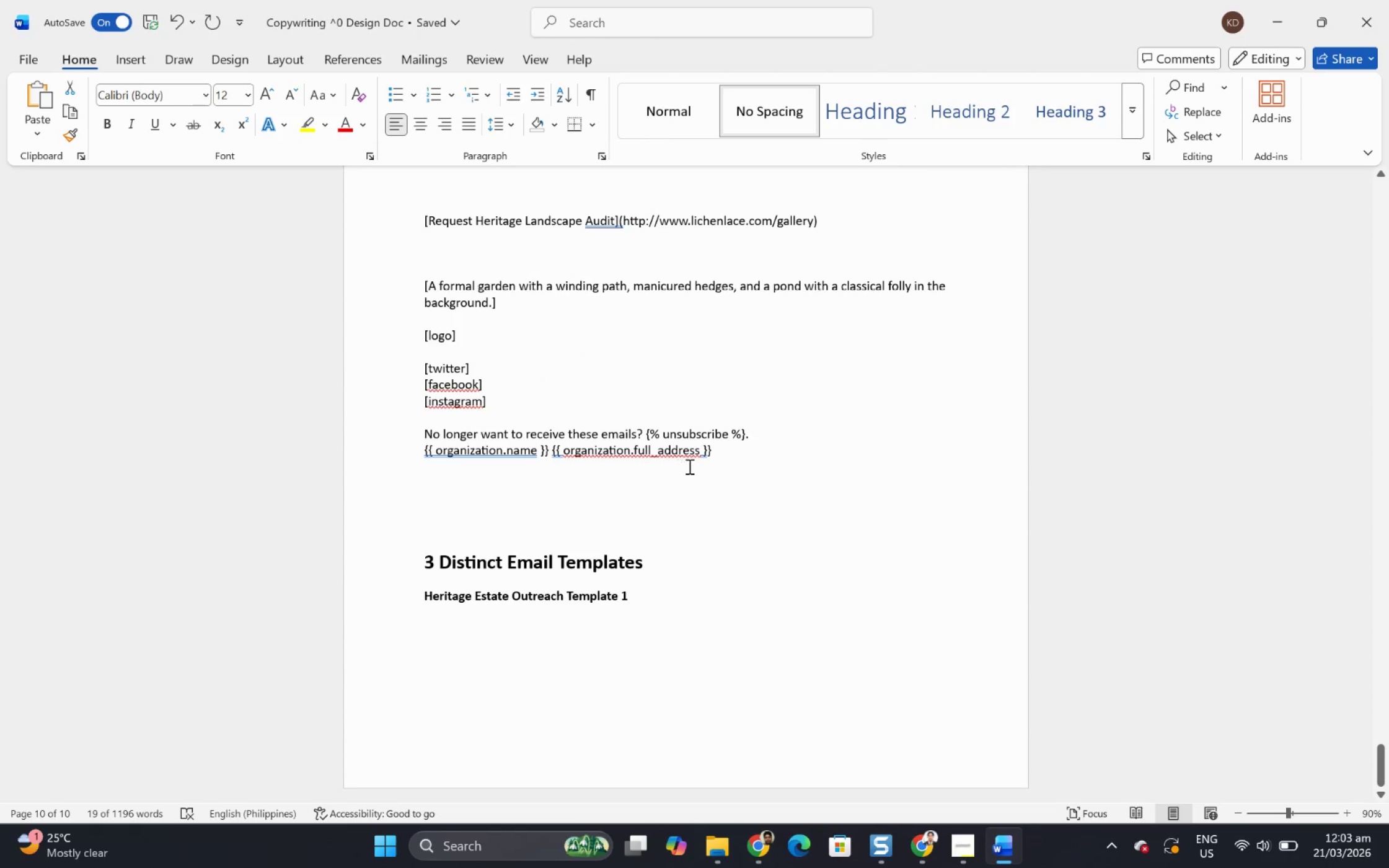 
left_click([755, 465])
 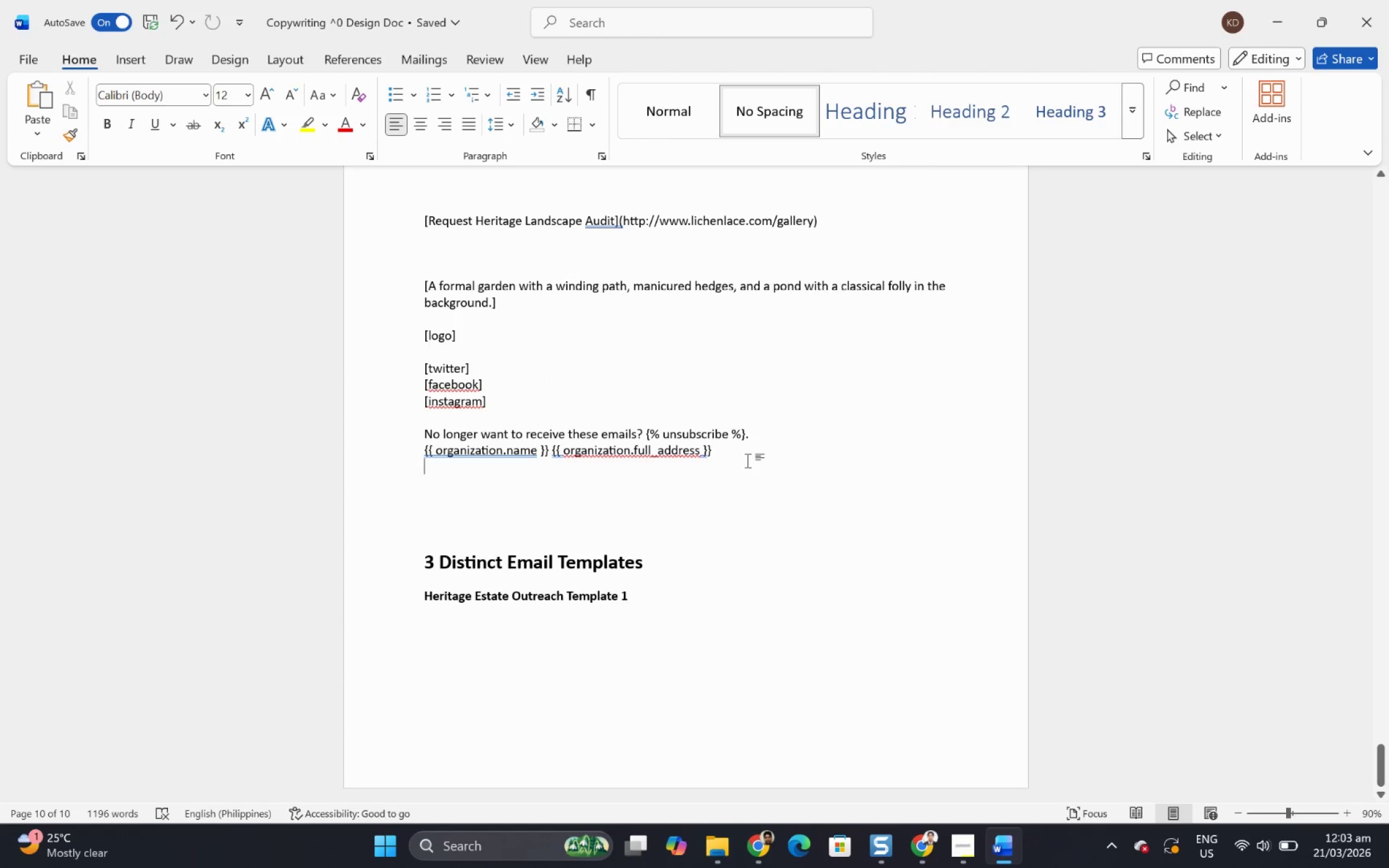 
key(Enter)
 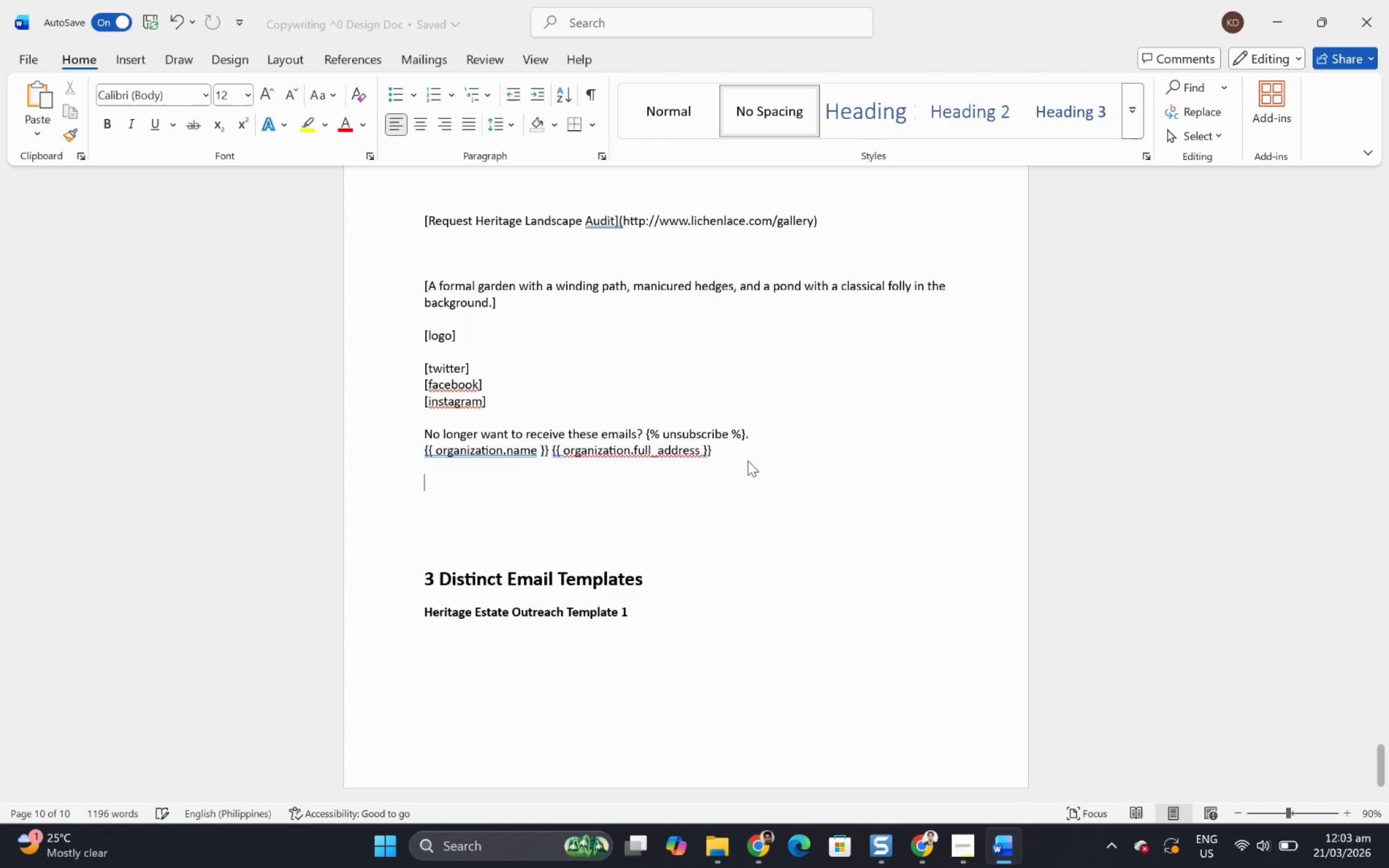 
key(Enter)
 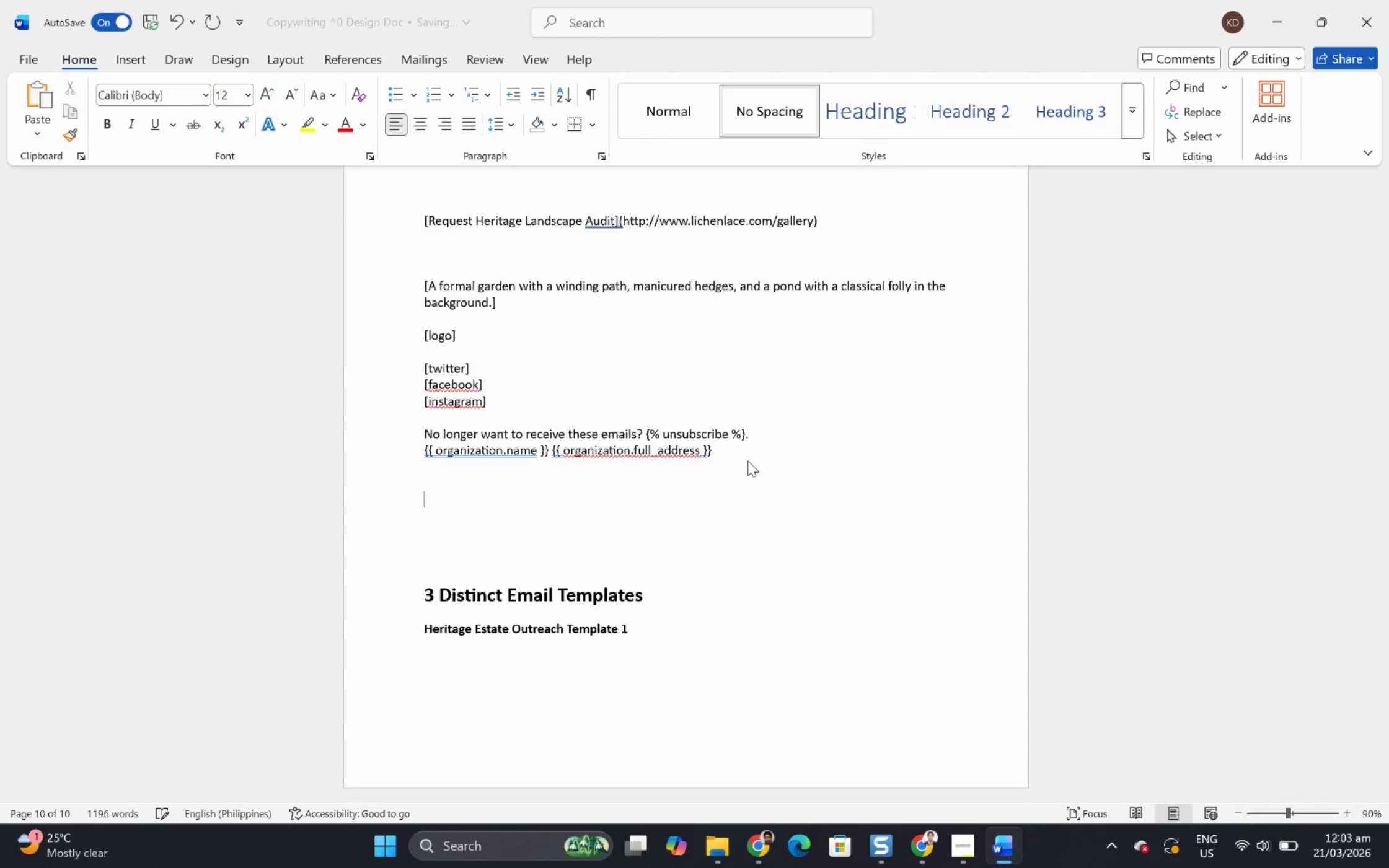 
key(Enter)
 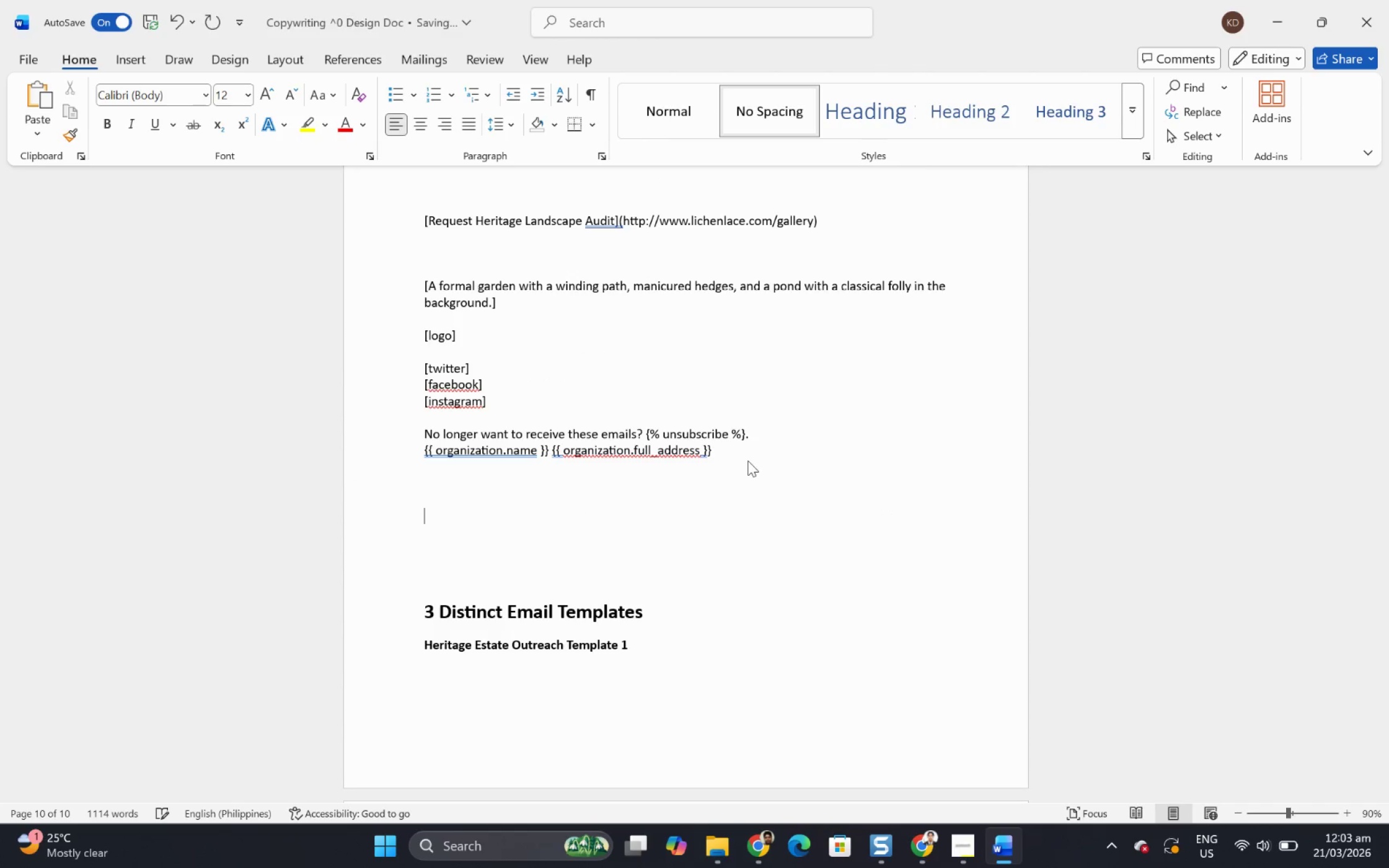 
key(Control+ControlLeft)
 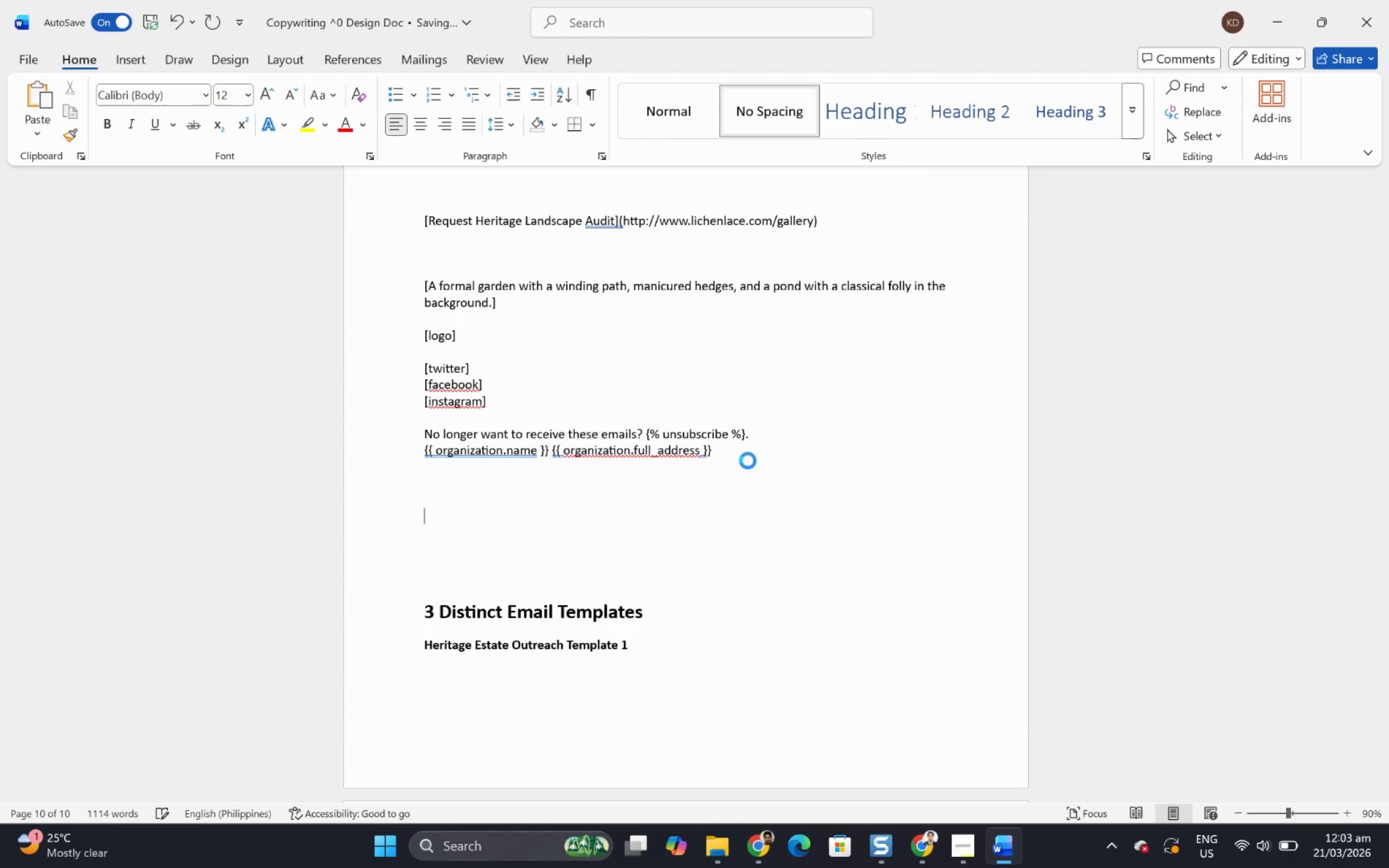 
key(Control+V)
 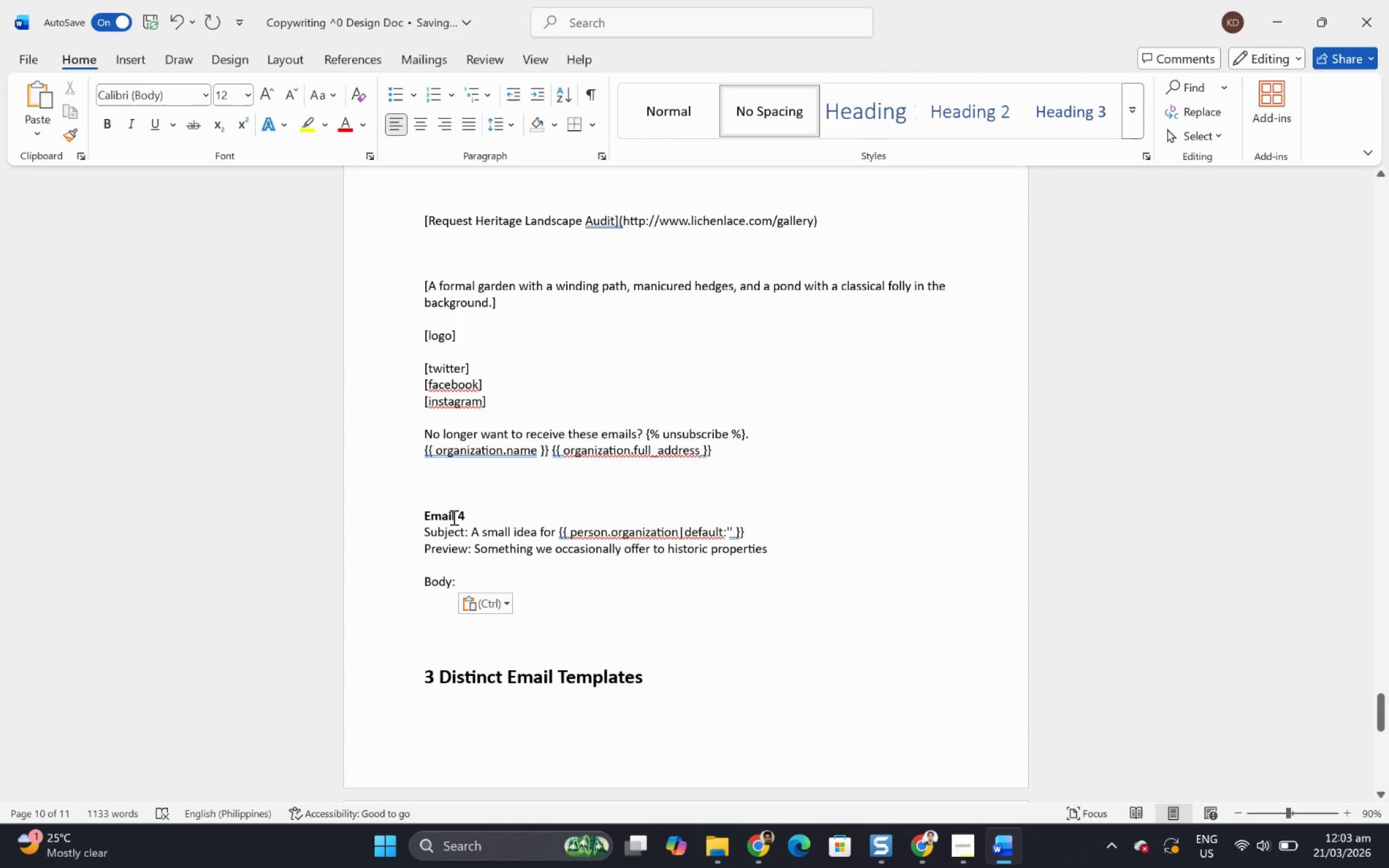 
left_click([465, 514])
 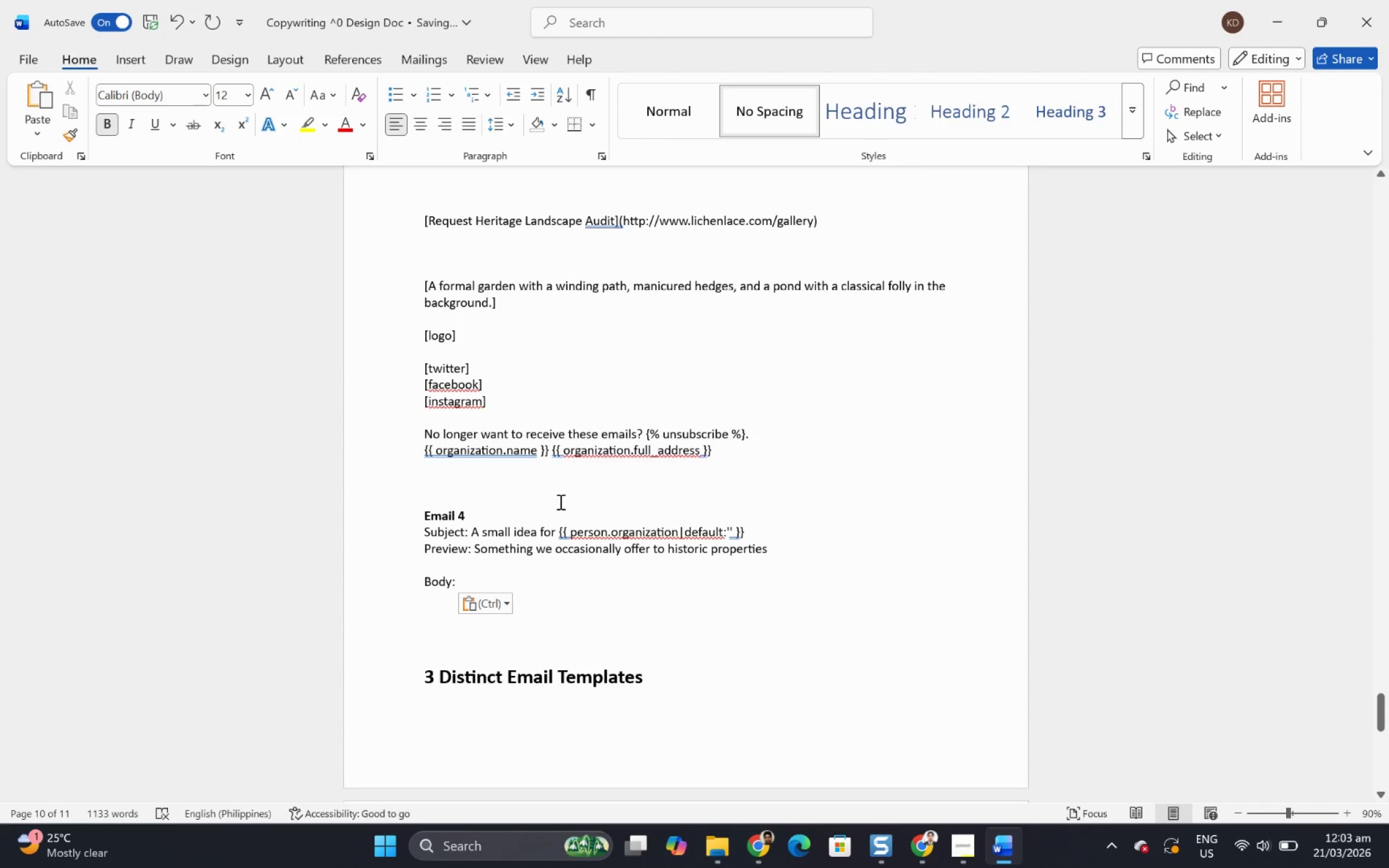 
key(Backspace)
 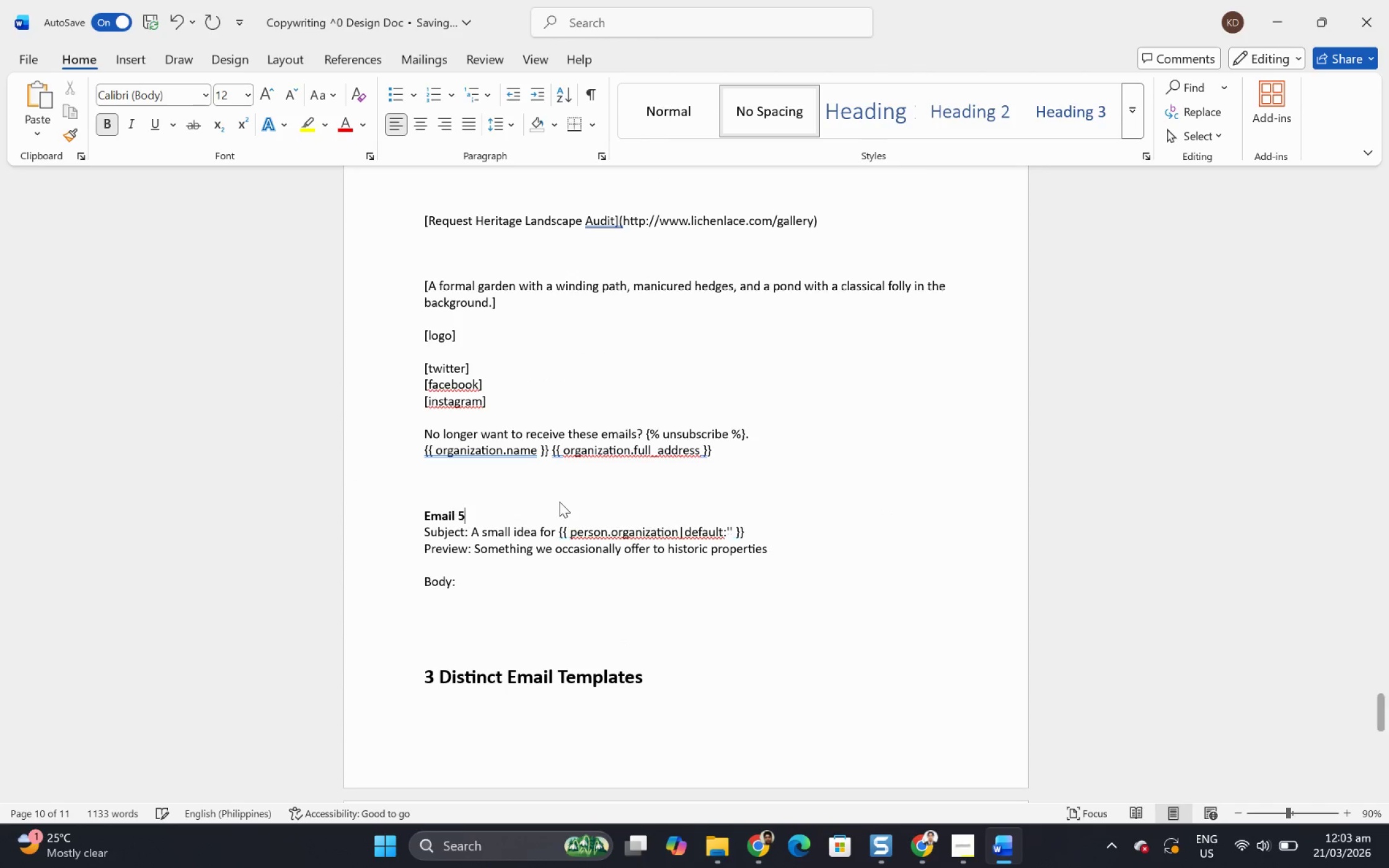 
key(5)
 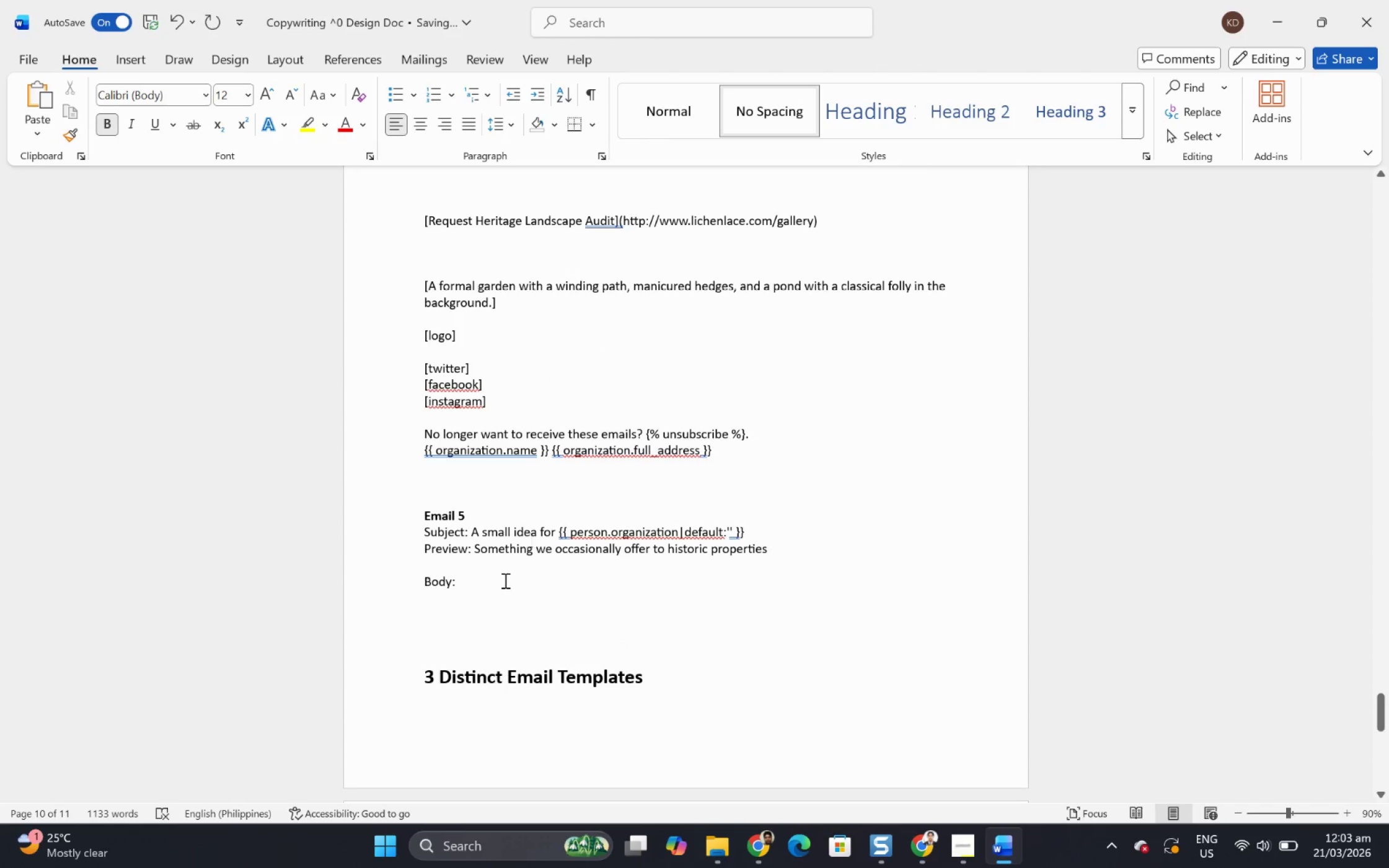 
left_click([501, 587])
 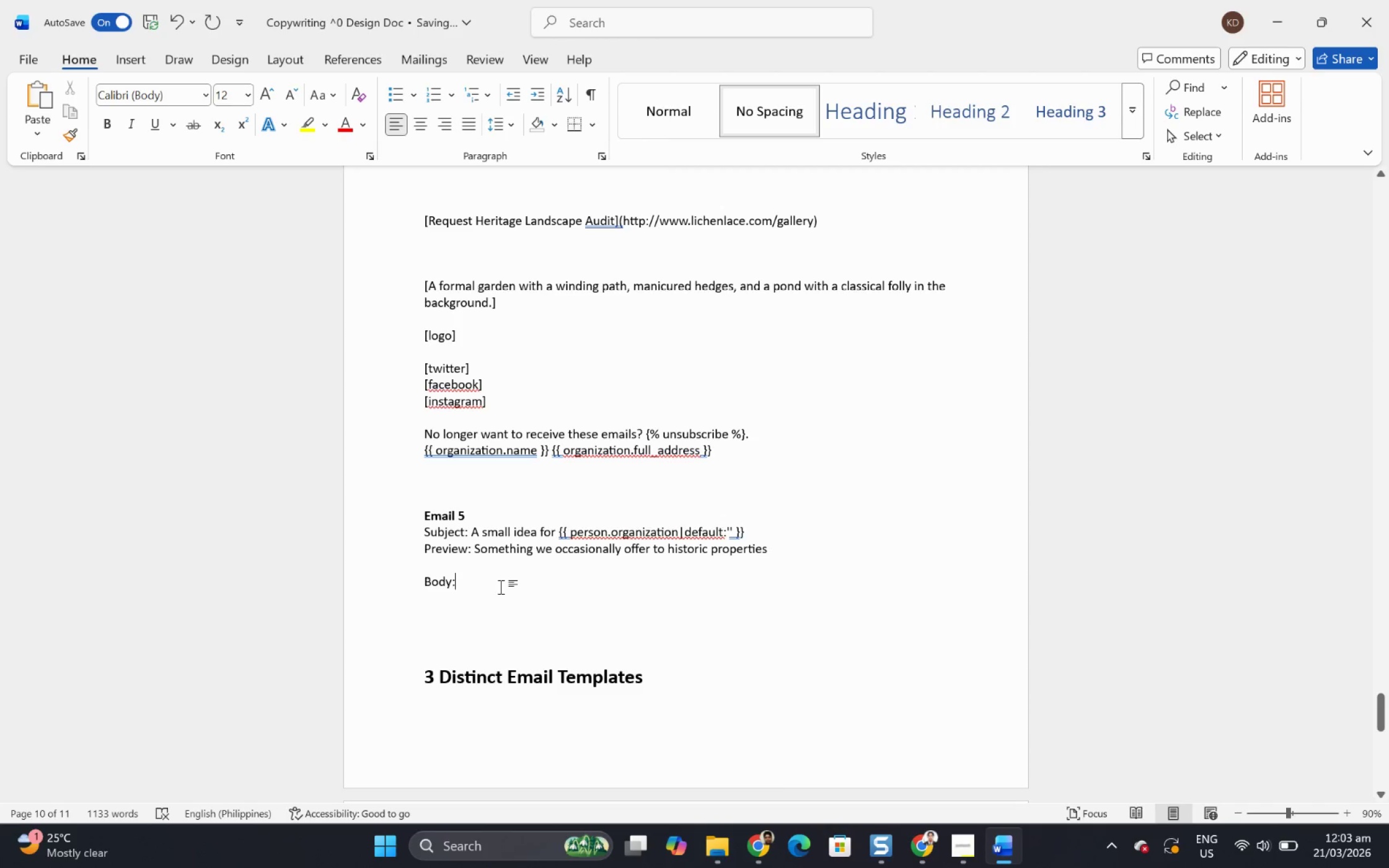 
key(Alt+AltLeft)
 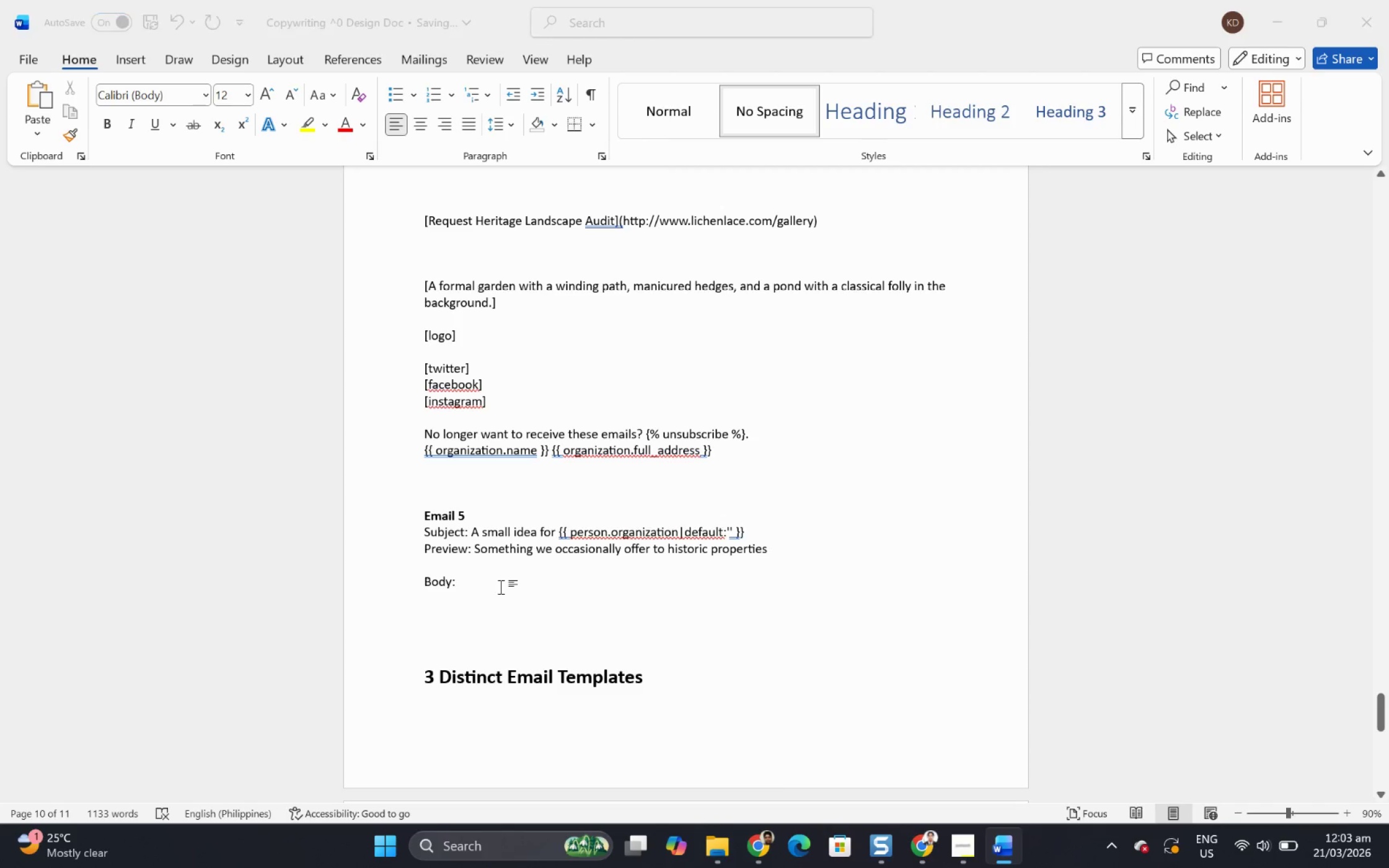 
key(Alt+Tab)